 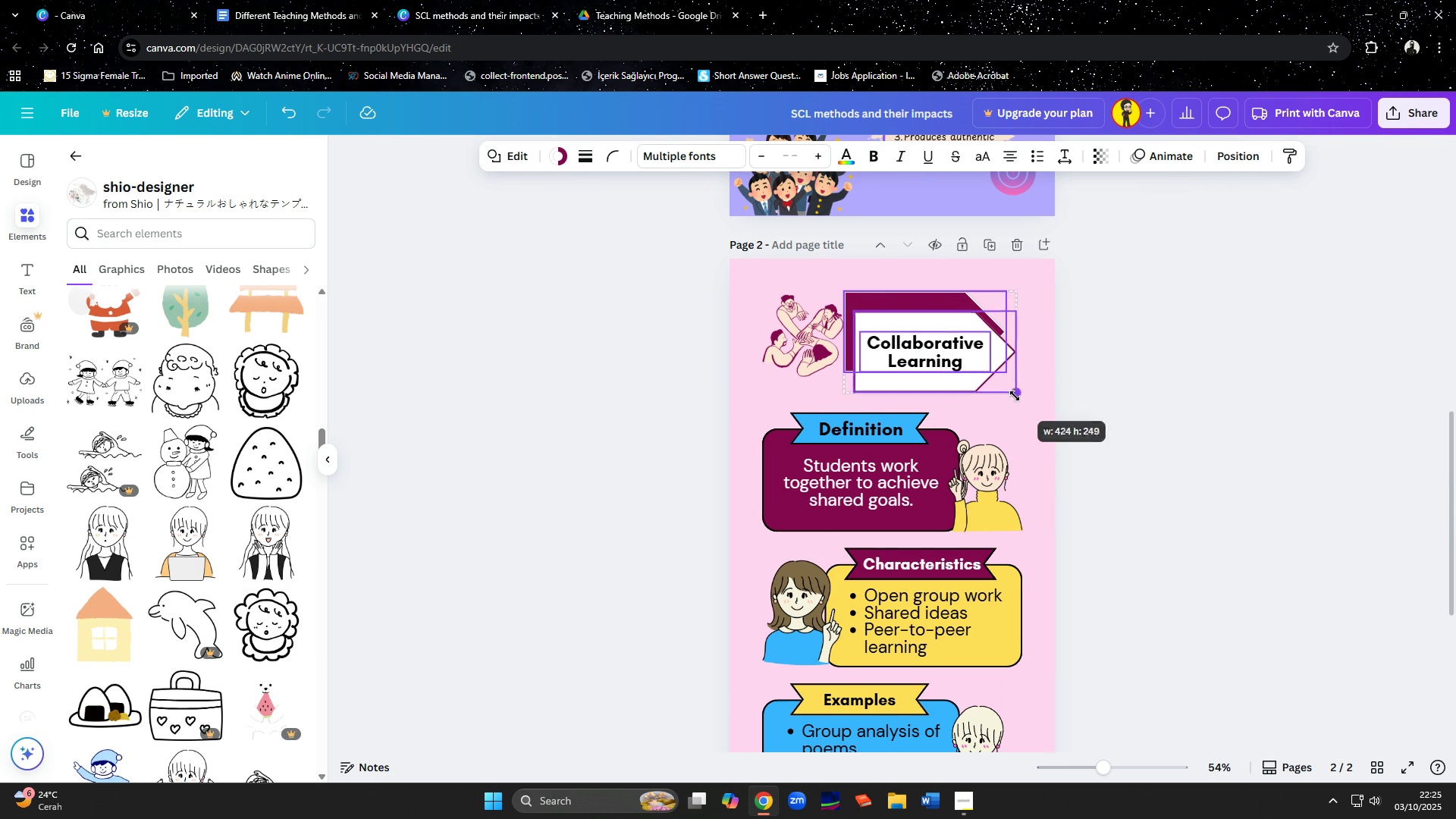 
left_click([807, 335])
 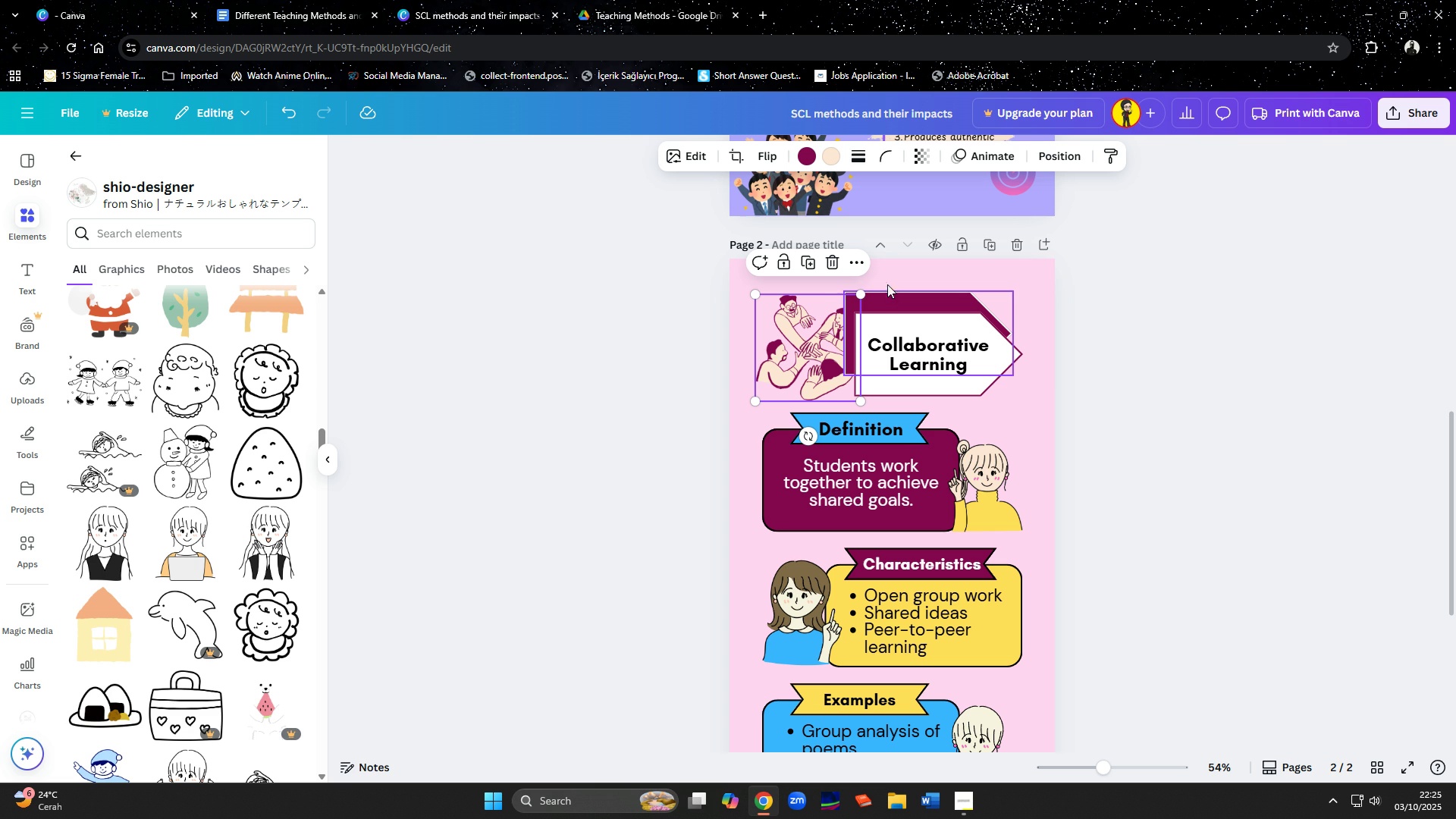 
wait(5.38)
 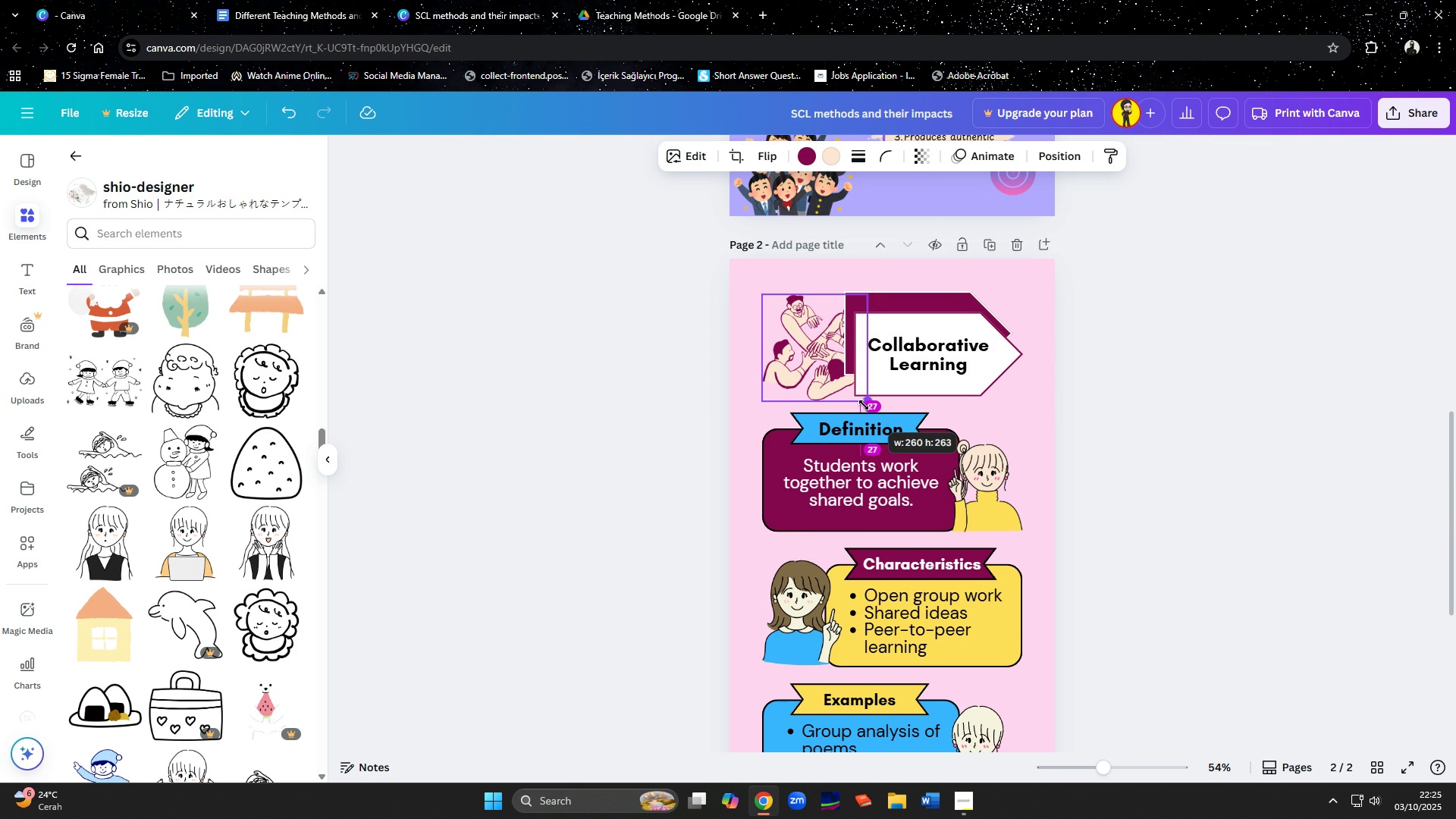 
left_click([1038, 161])
 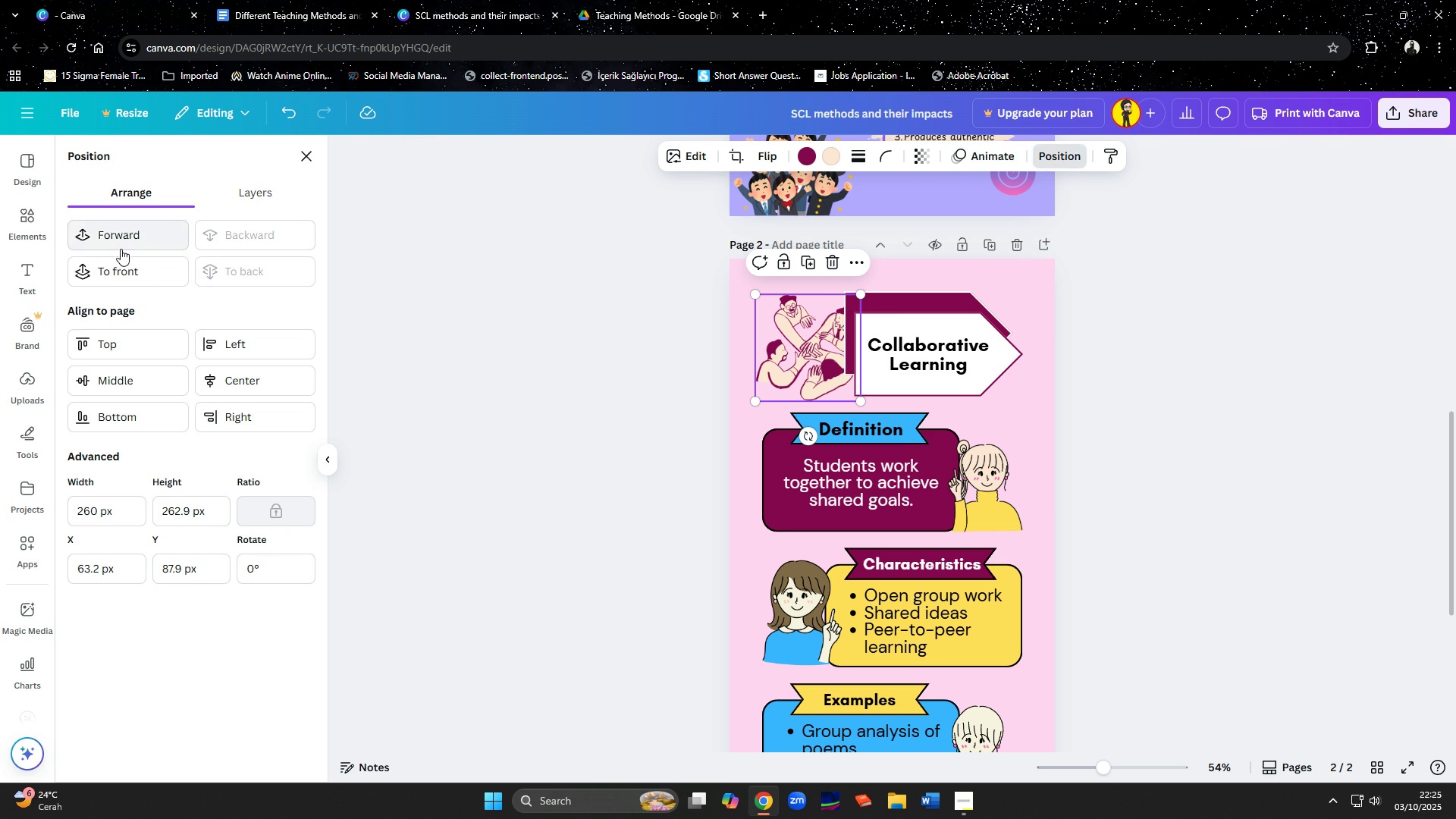 
left_click([124, 275])
 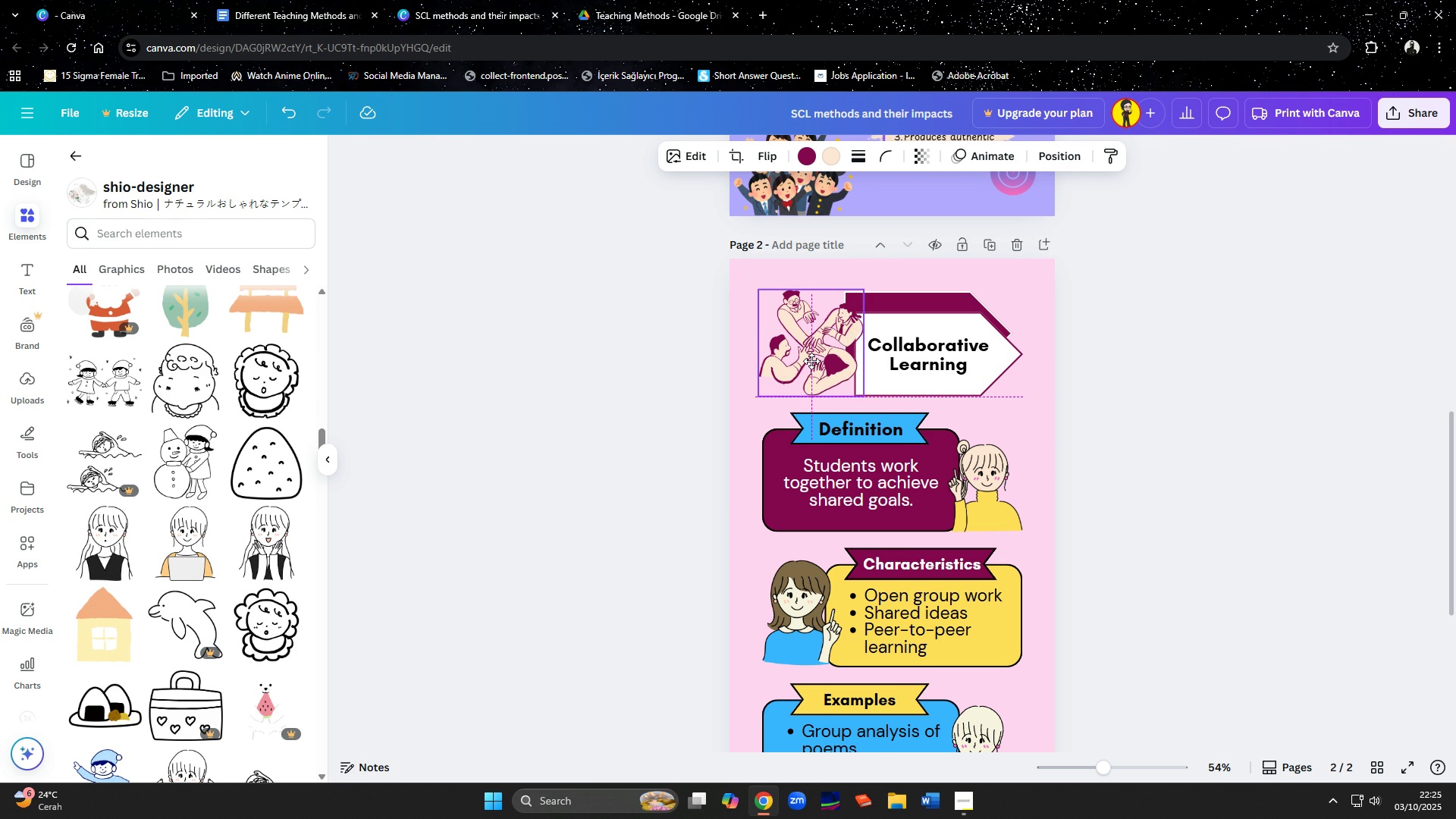 
wait(8.69)
 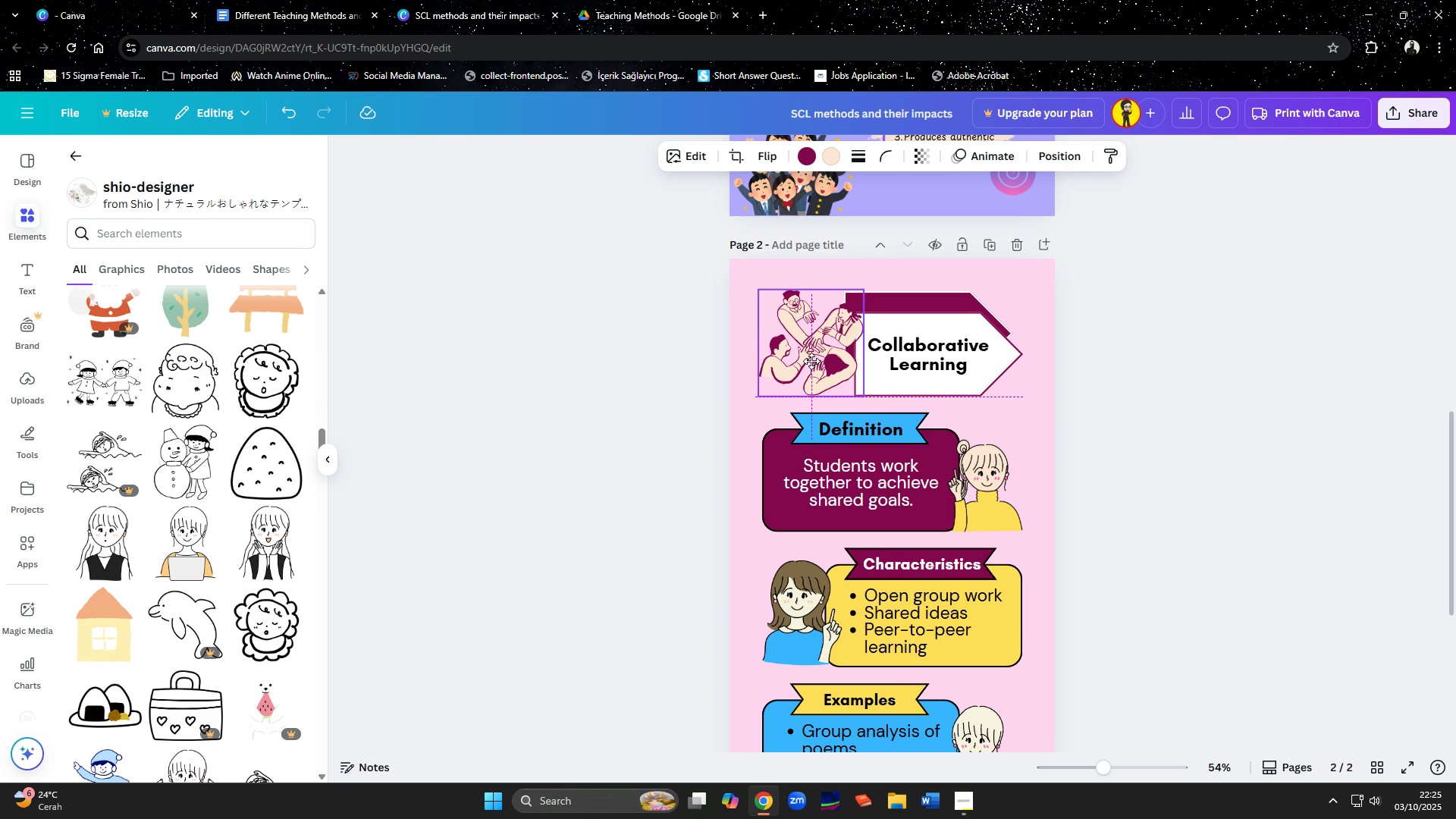 
left_click([114, 267])
 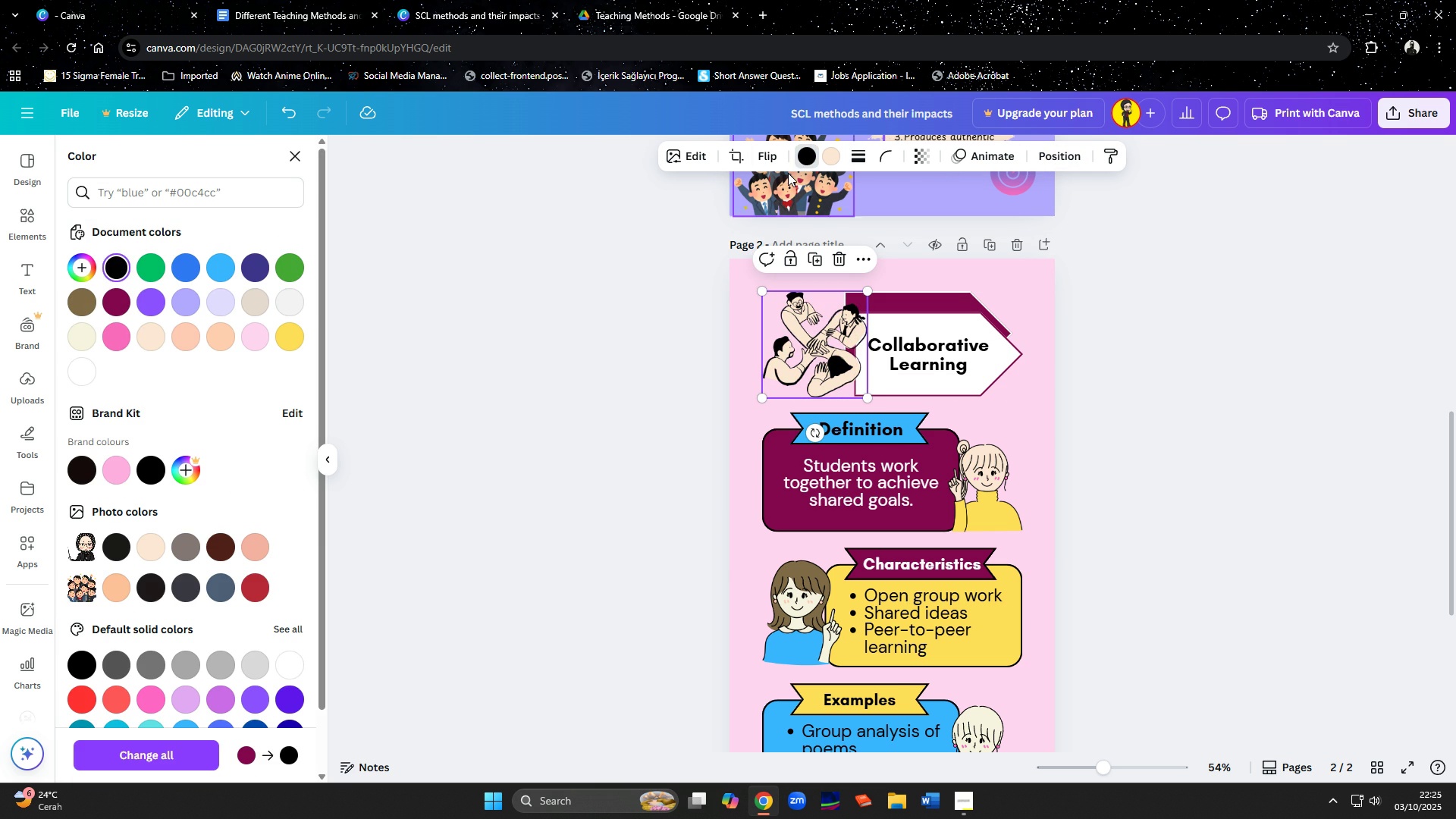 
left_click([832, 162])
 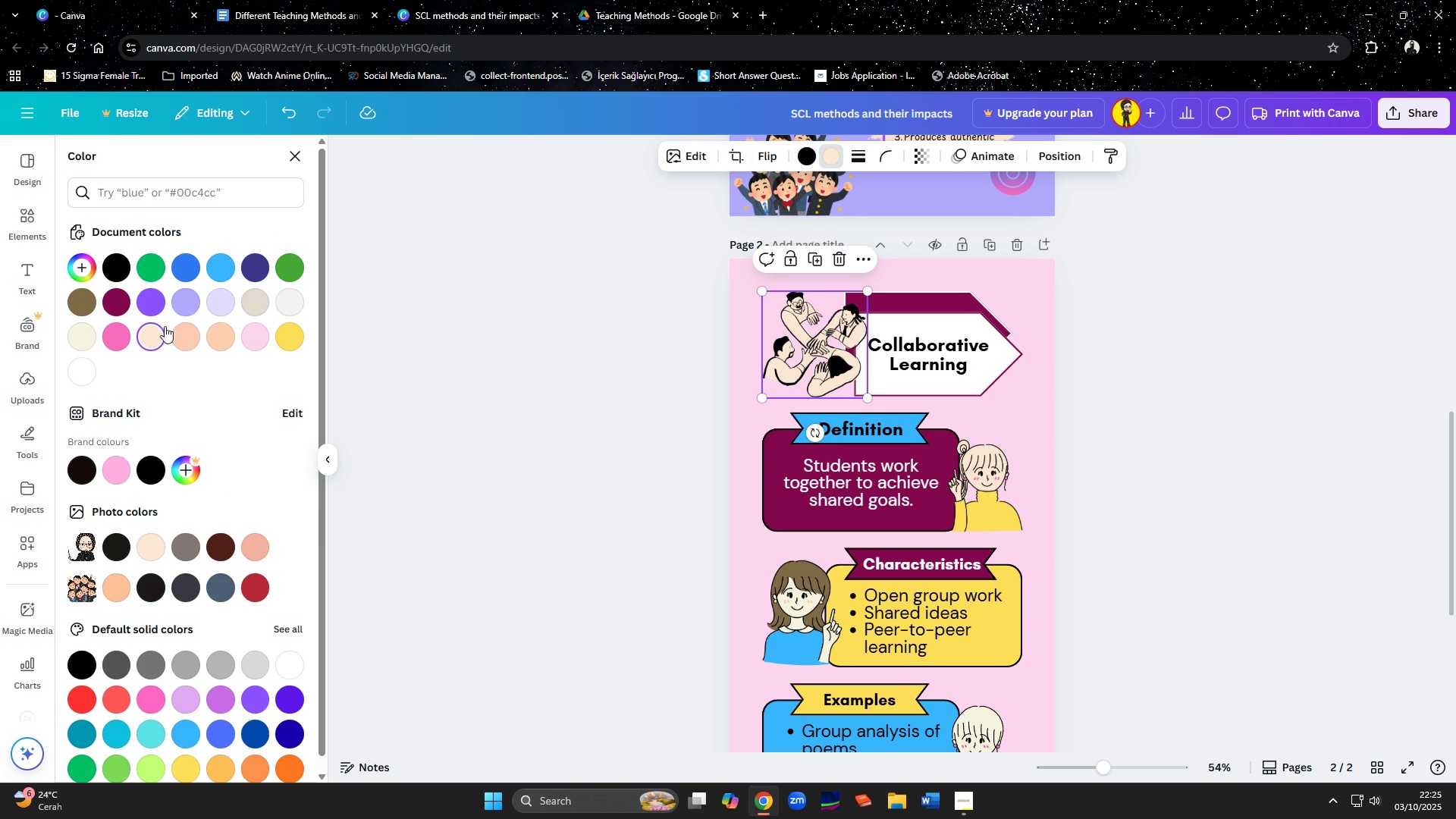 
mouse_move([103, 337])
 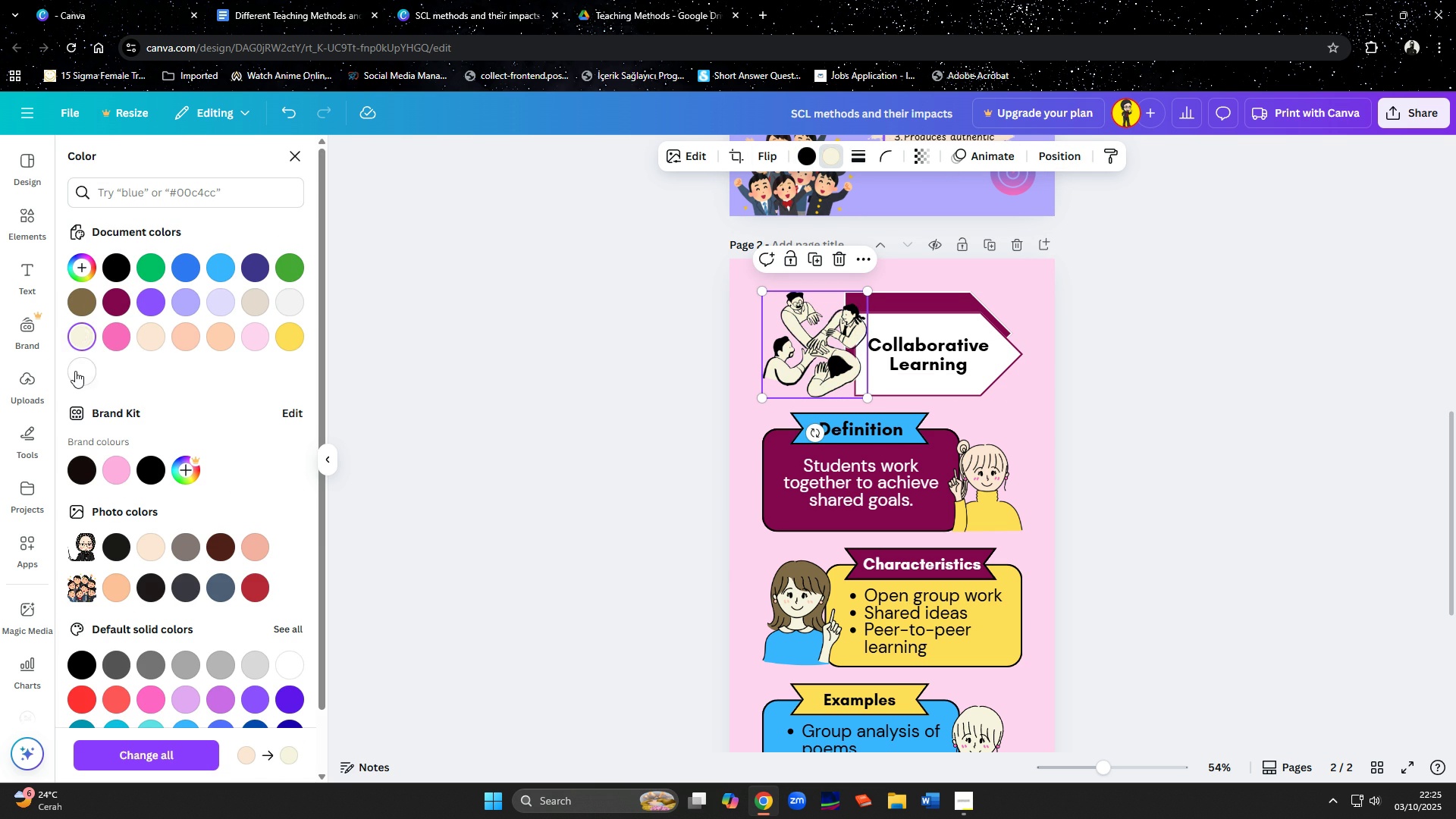 
left_click([75, 371])
 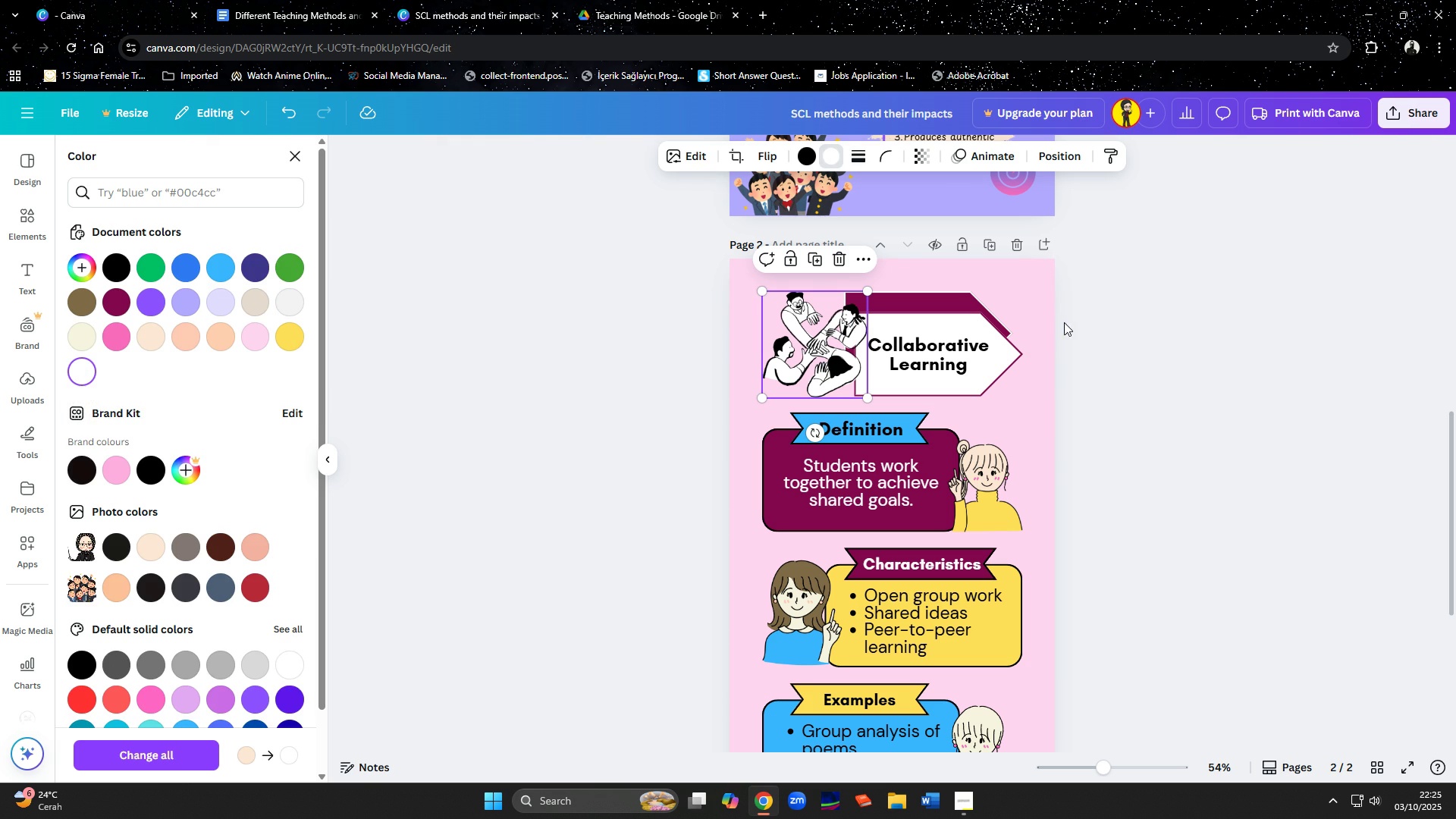 
left_click([1154, 374])
 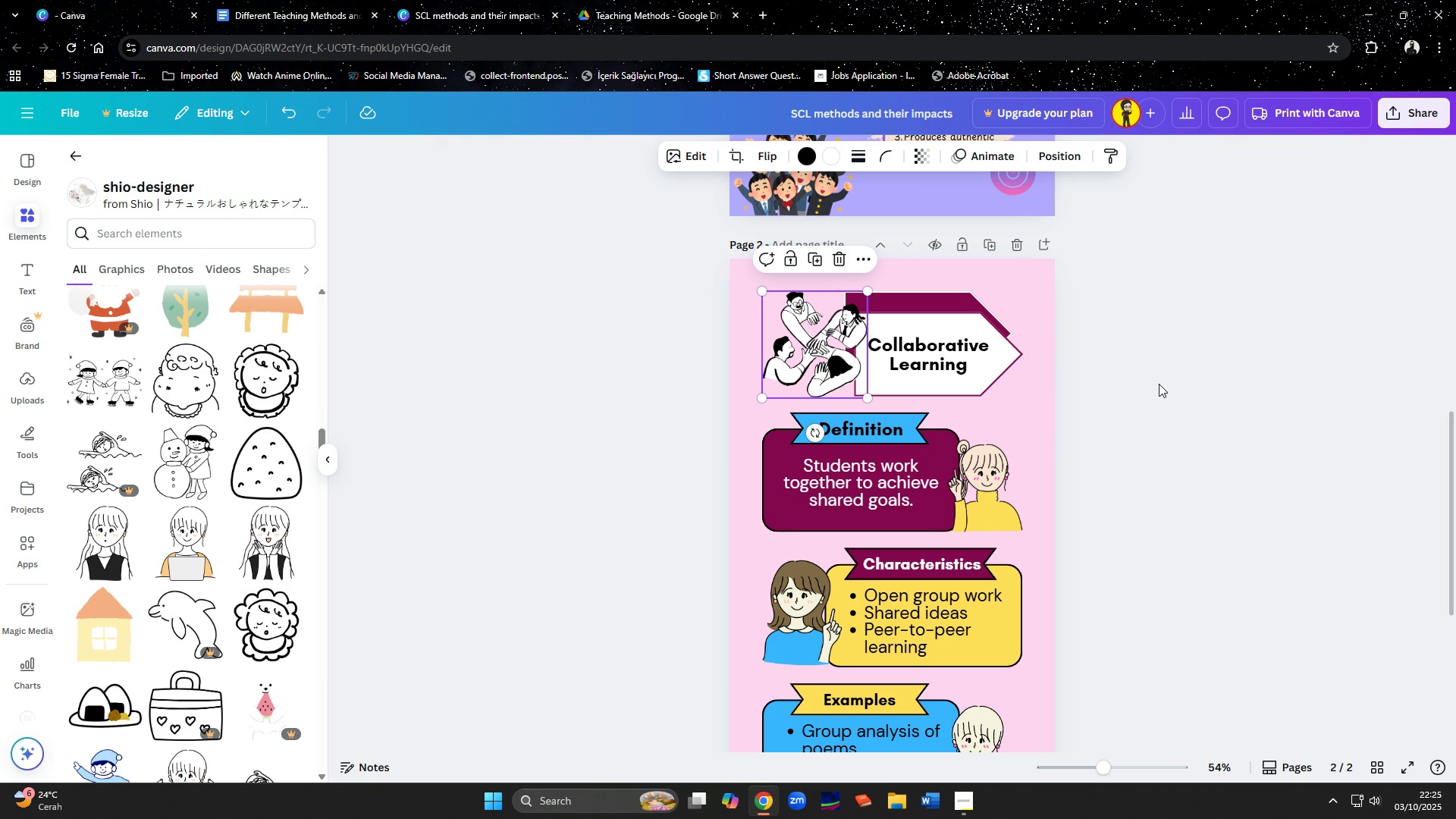 
left_click([1163, 391])
 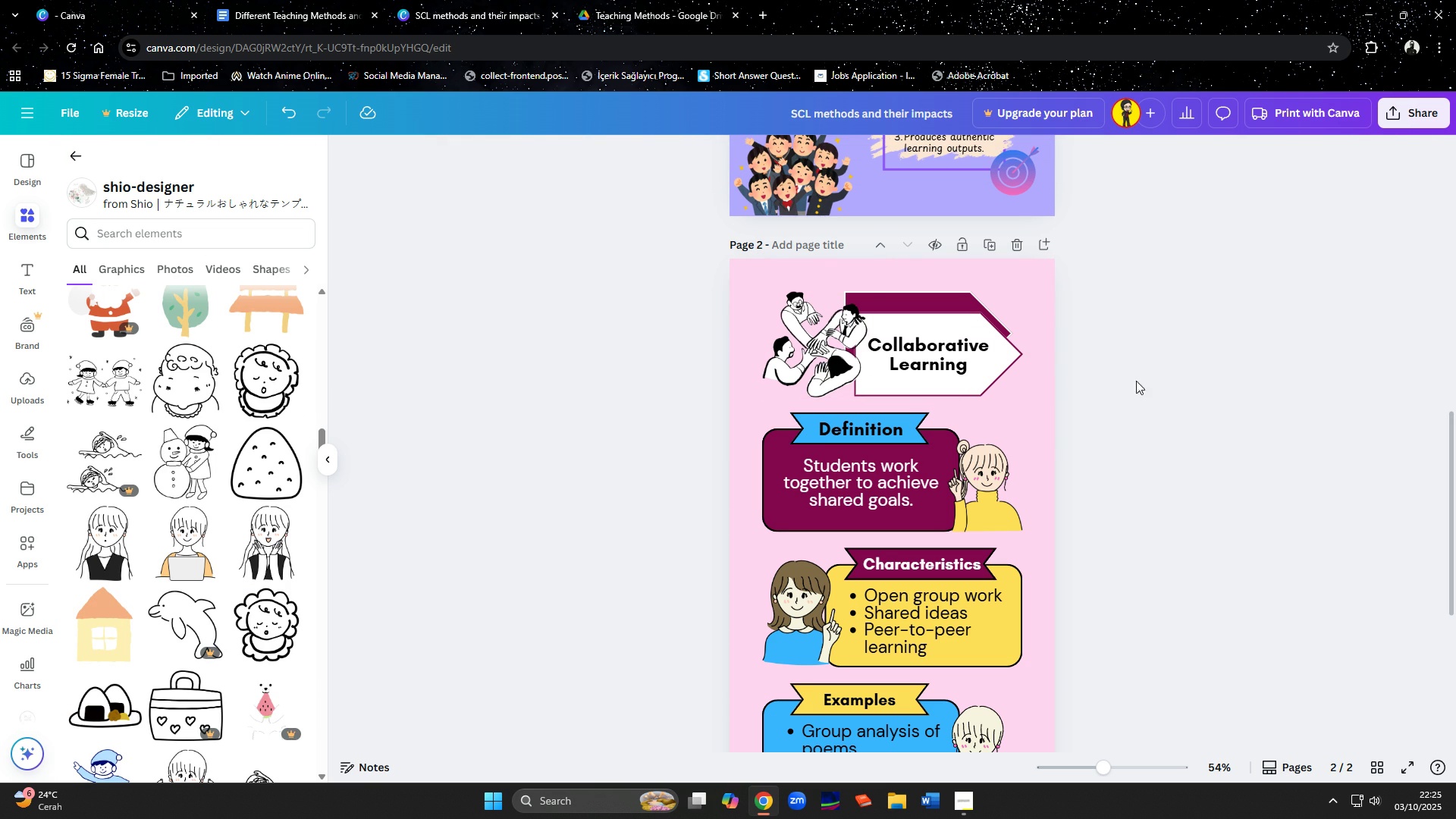 
left_click([809, 378])
 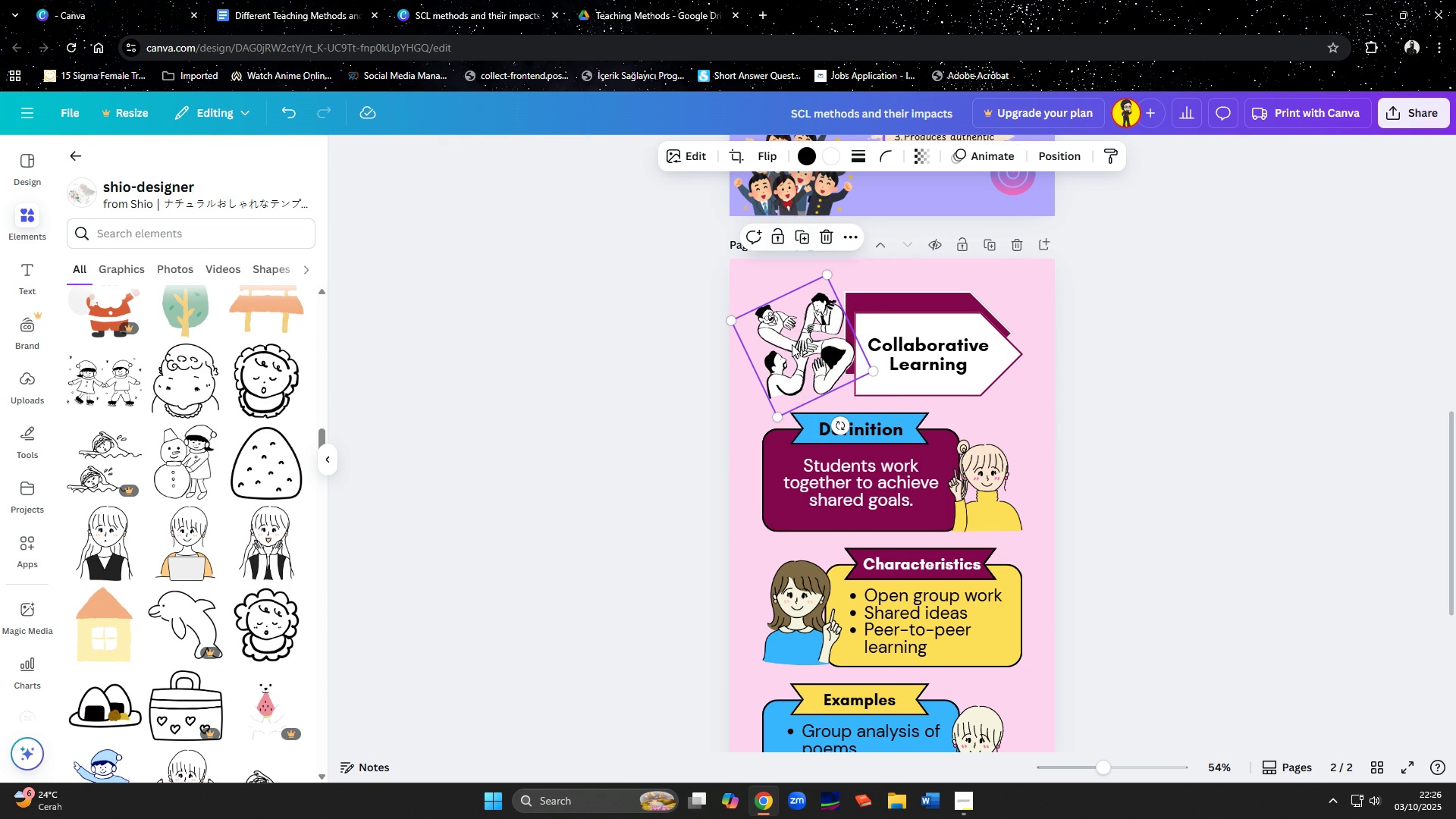 
left_click([1106, 394])
 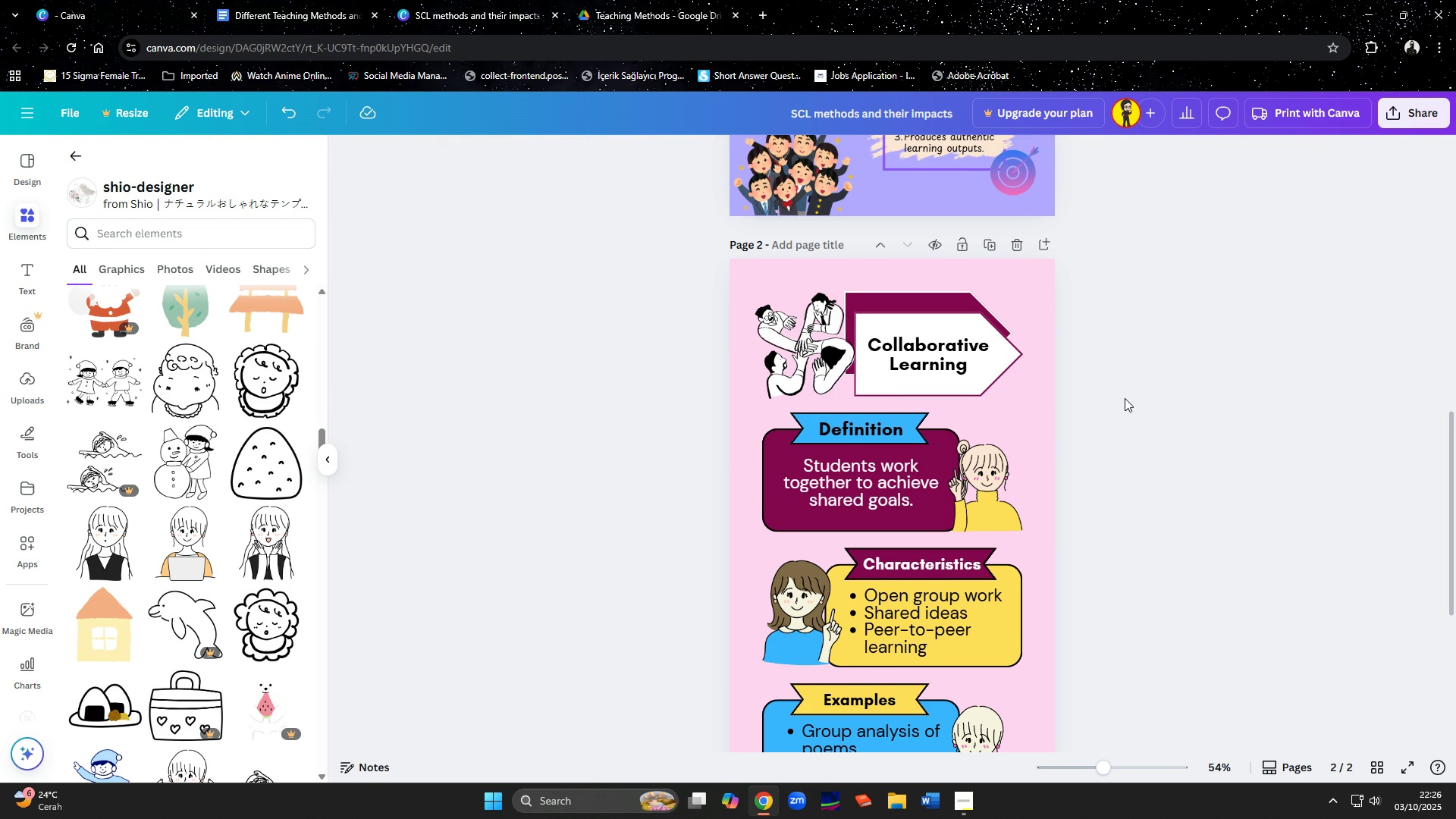 
scroll: coordinate [1126, 400], scroll_direction: down, amount: 7.0
 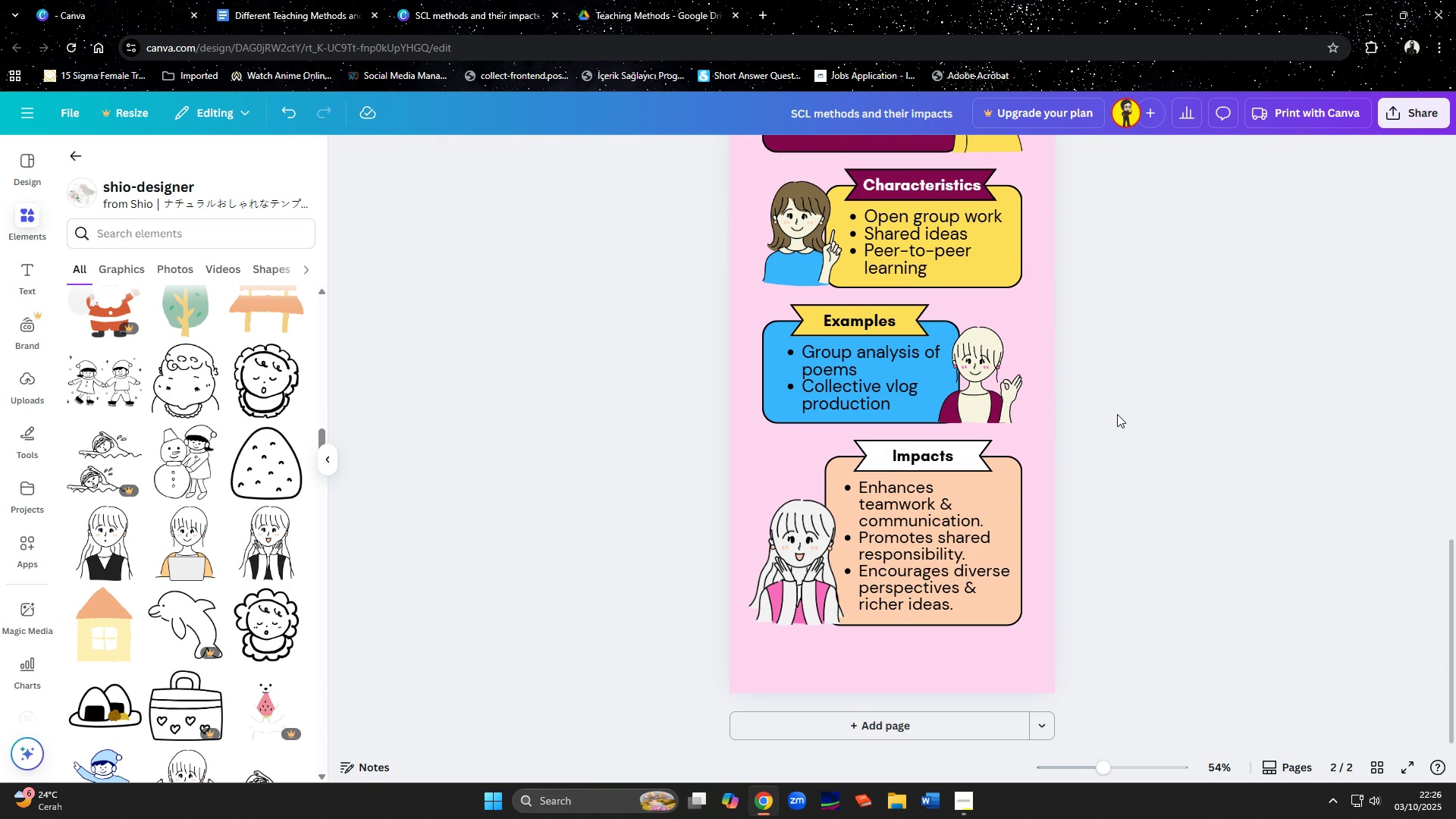 
scroll: coordinate [1117, 414], scroll_direction: up, amount: 3.0